 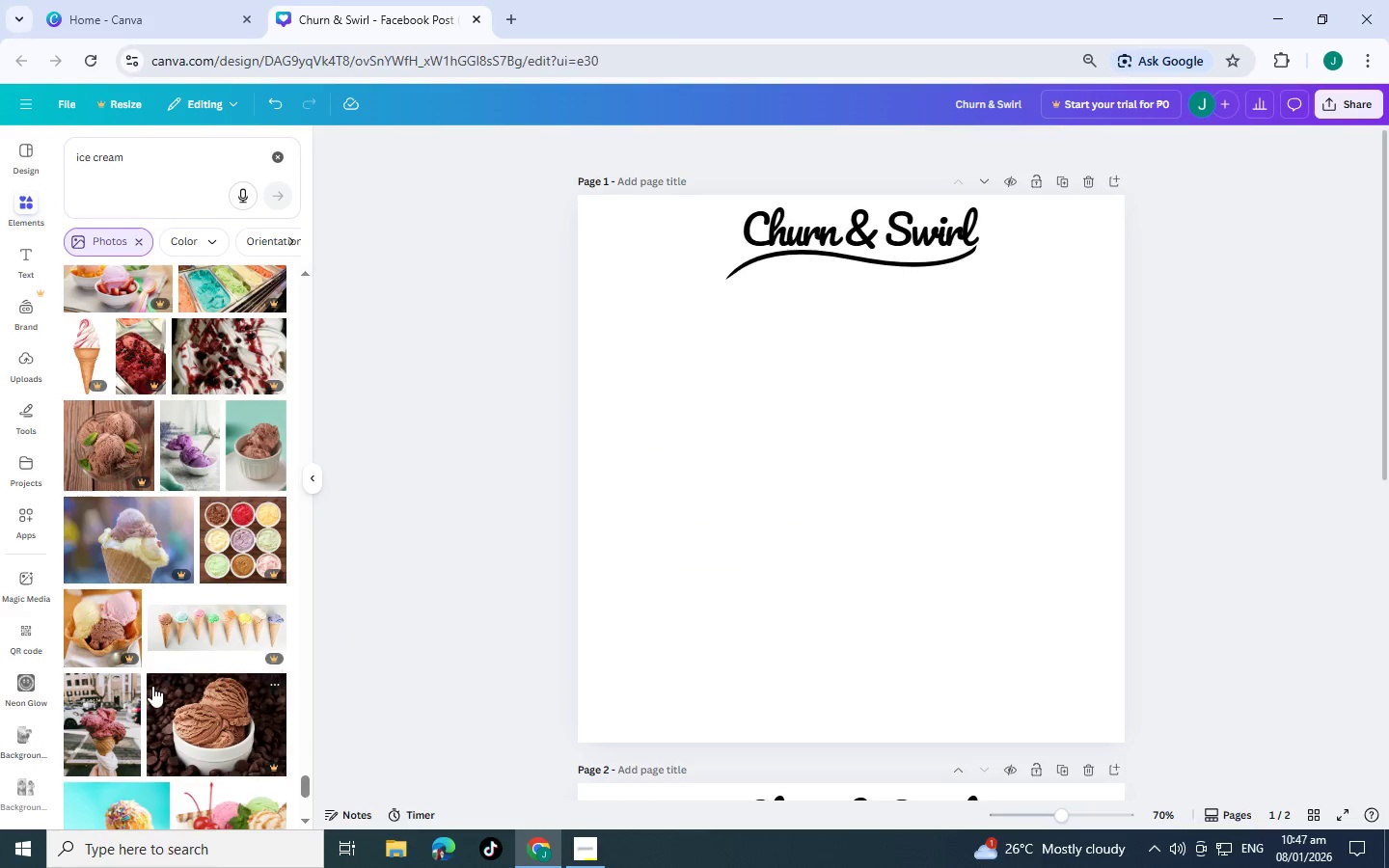 
scroll: coordinate [196, 506], scroll_direction: down, amount: 11.0
 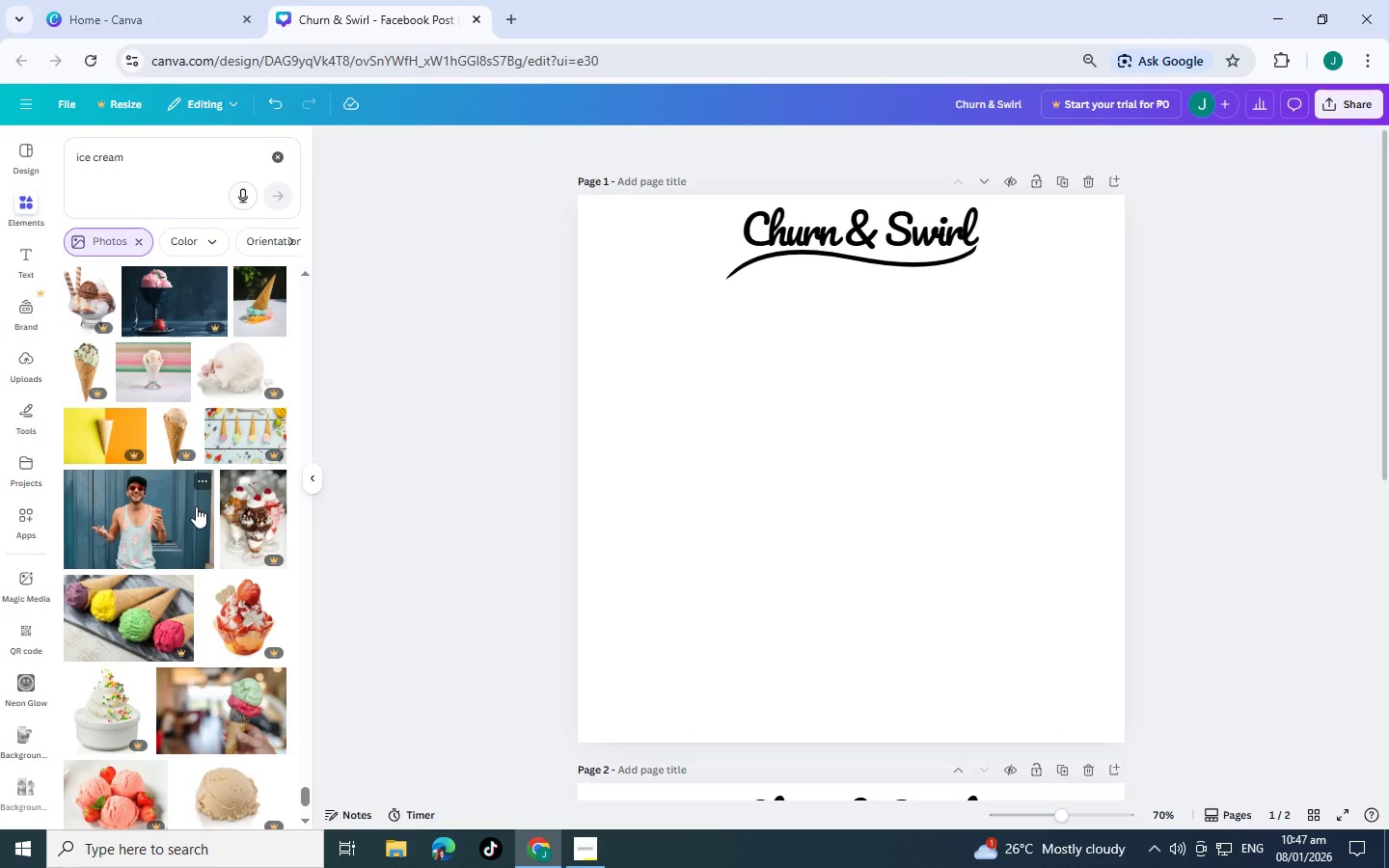 
scroll: coordinate [196, 506], scroll_direction: down, amount: 10.0
 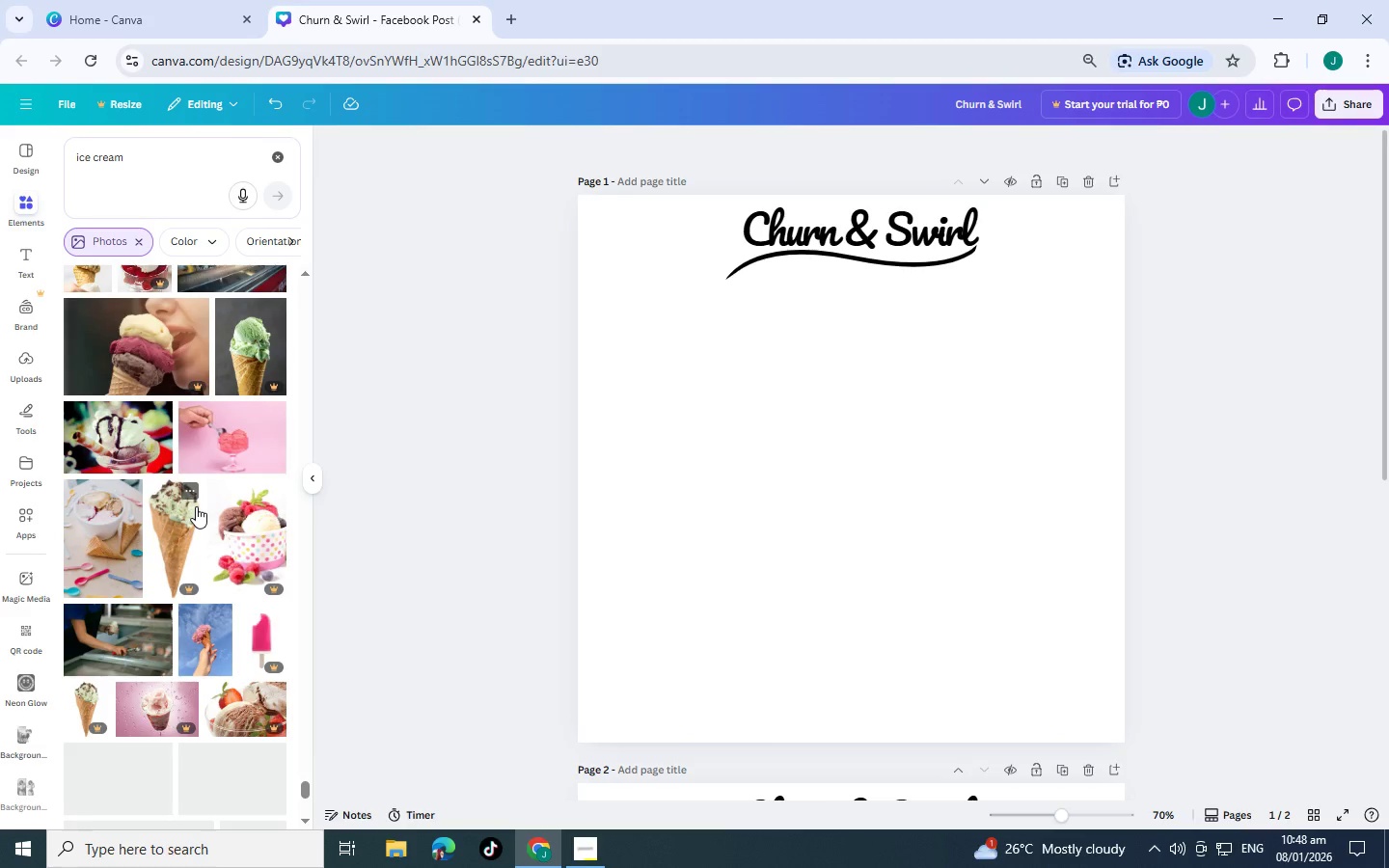 
scroll: coordinate [206, 489], scroll_direction: down, amount: 11.0
 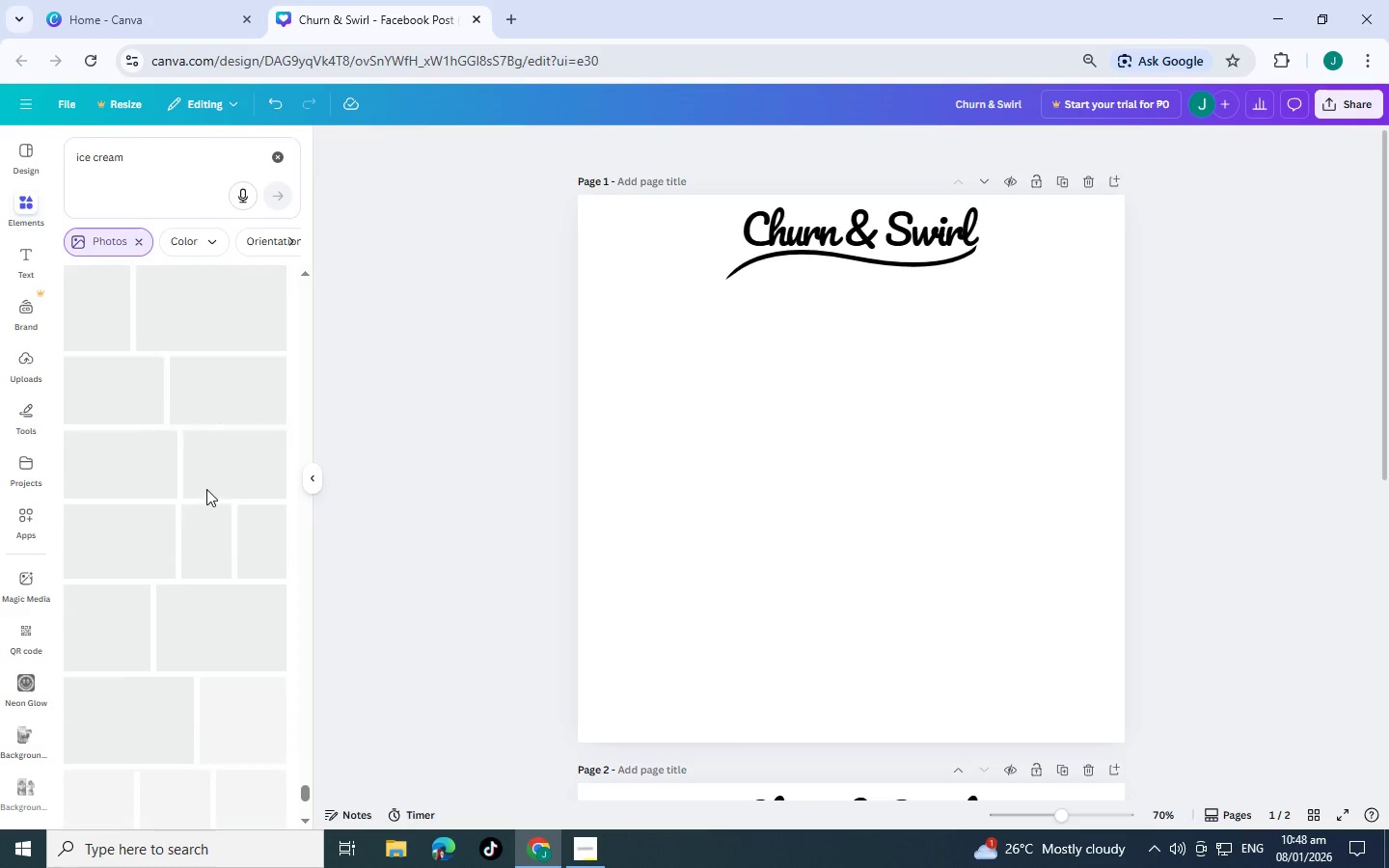 
scroll: coordinate [206, 490], scroll_direction: up, amount: 4.0
 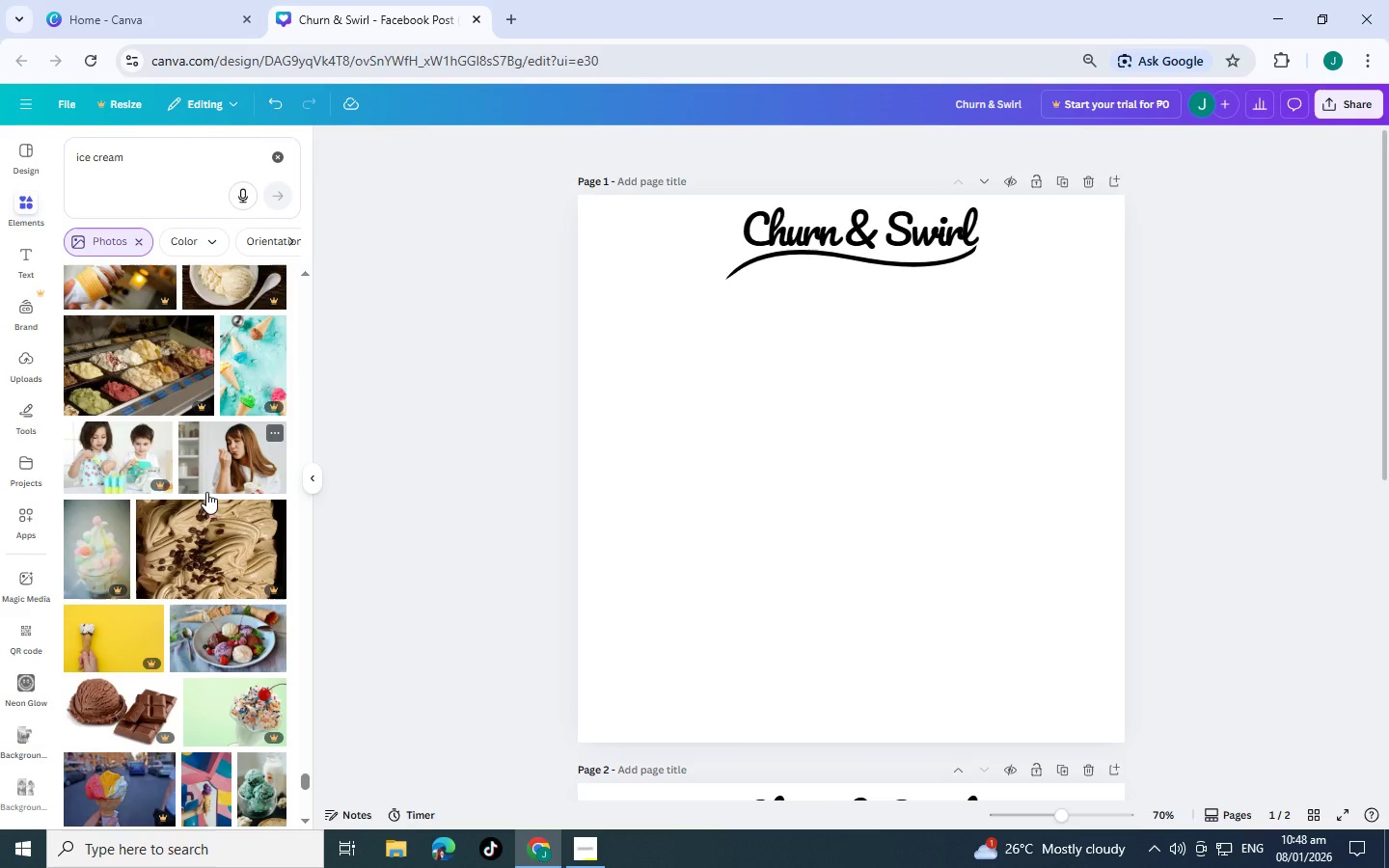 
scroll: coordinate [207, 488], scroll_direction: down, amount: 7.0
 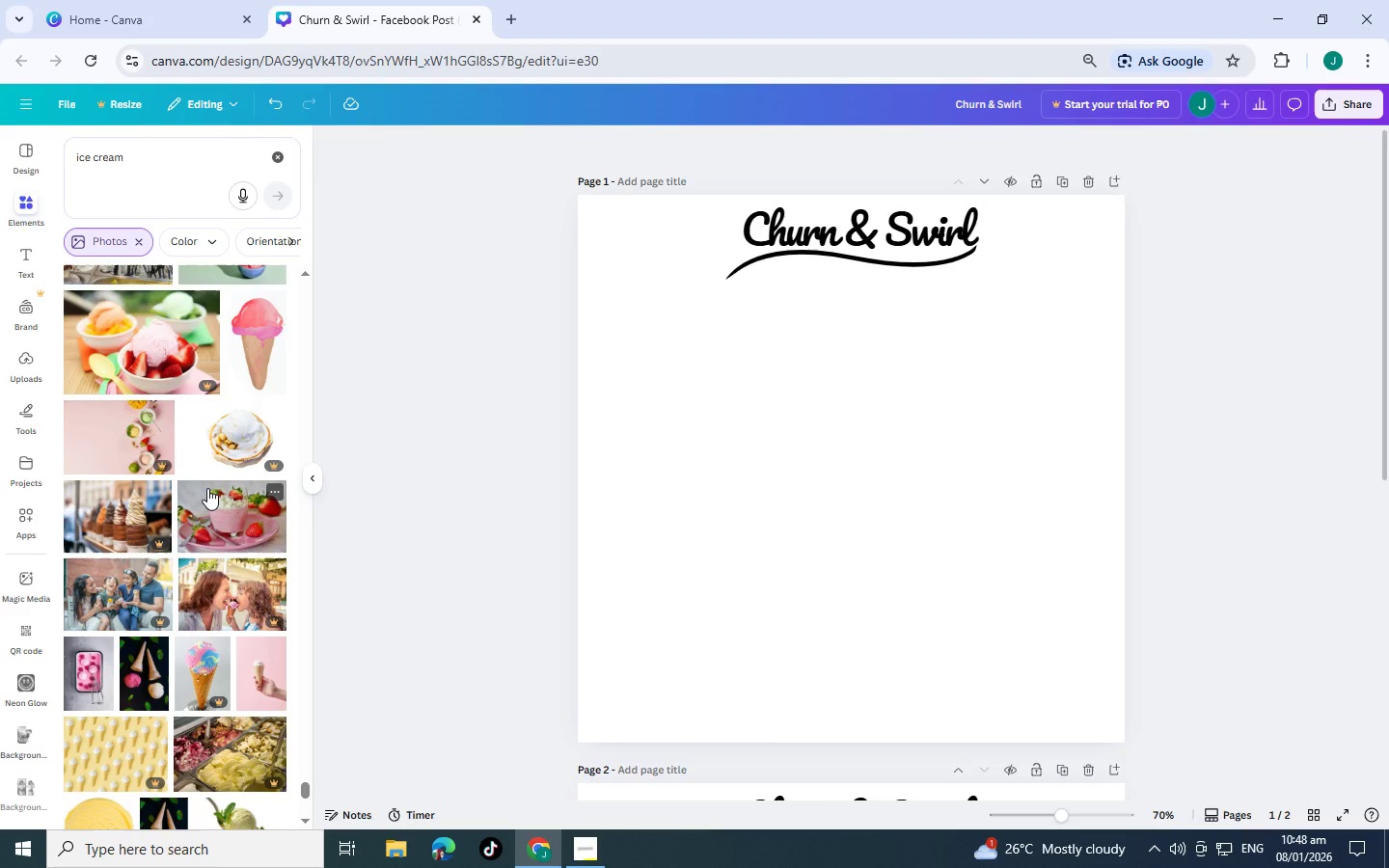 
scroll: coordinate [207, 488], scroll_direction: down, amount: 5.0
 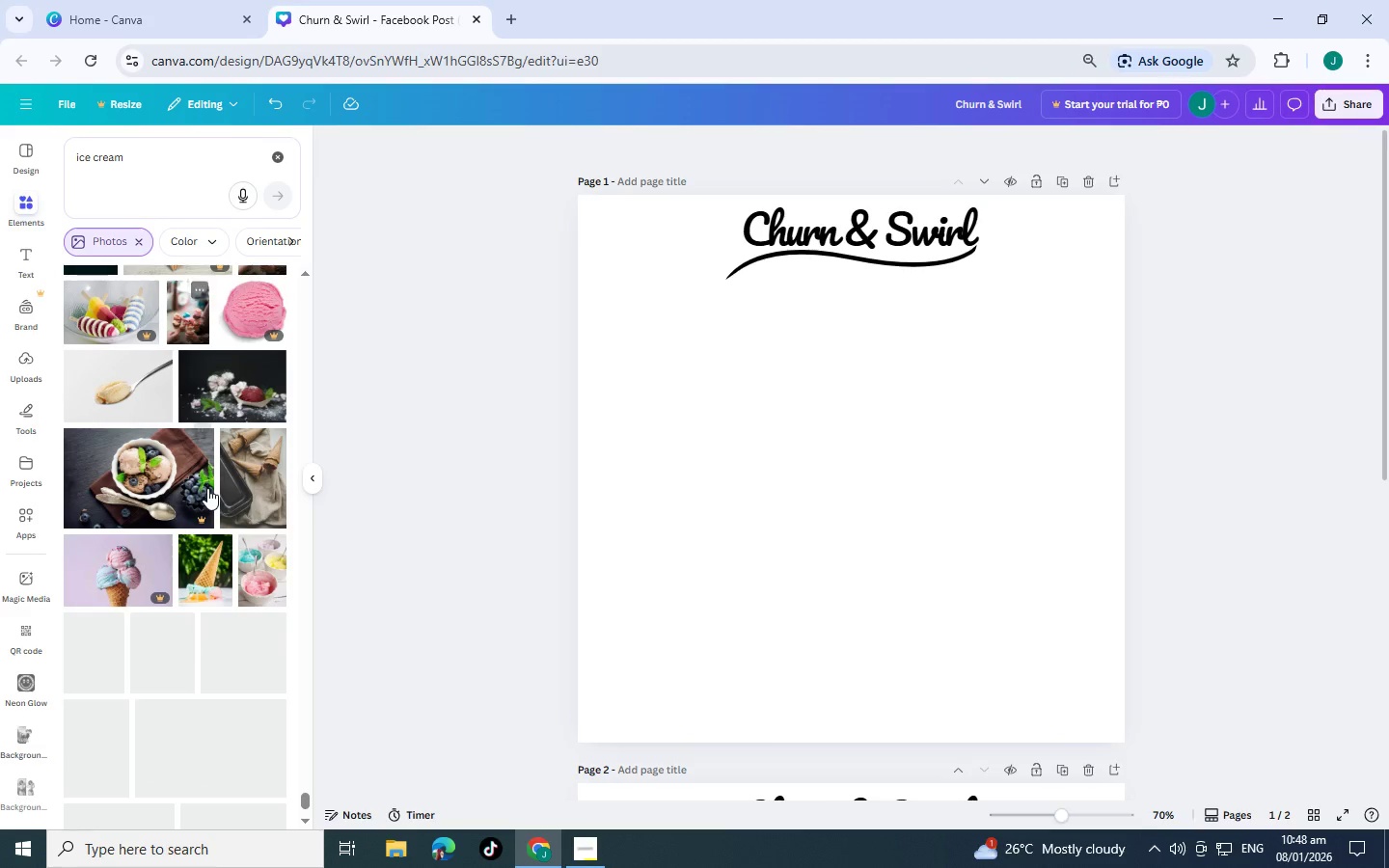 
scroll: coordinate [207, 488], scroll_direction: down, amount: 7.0
 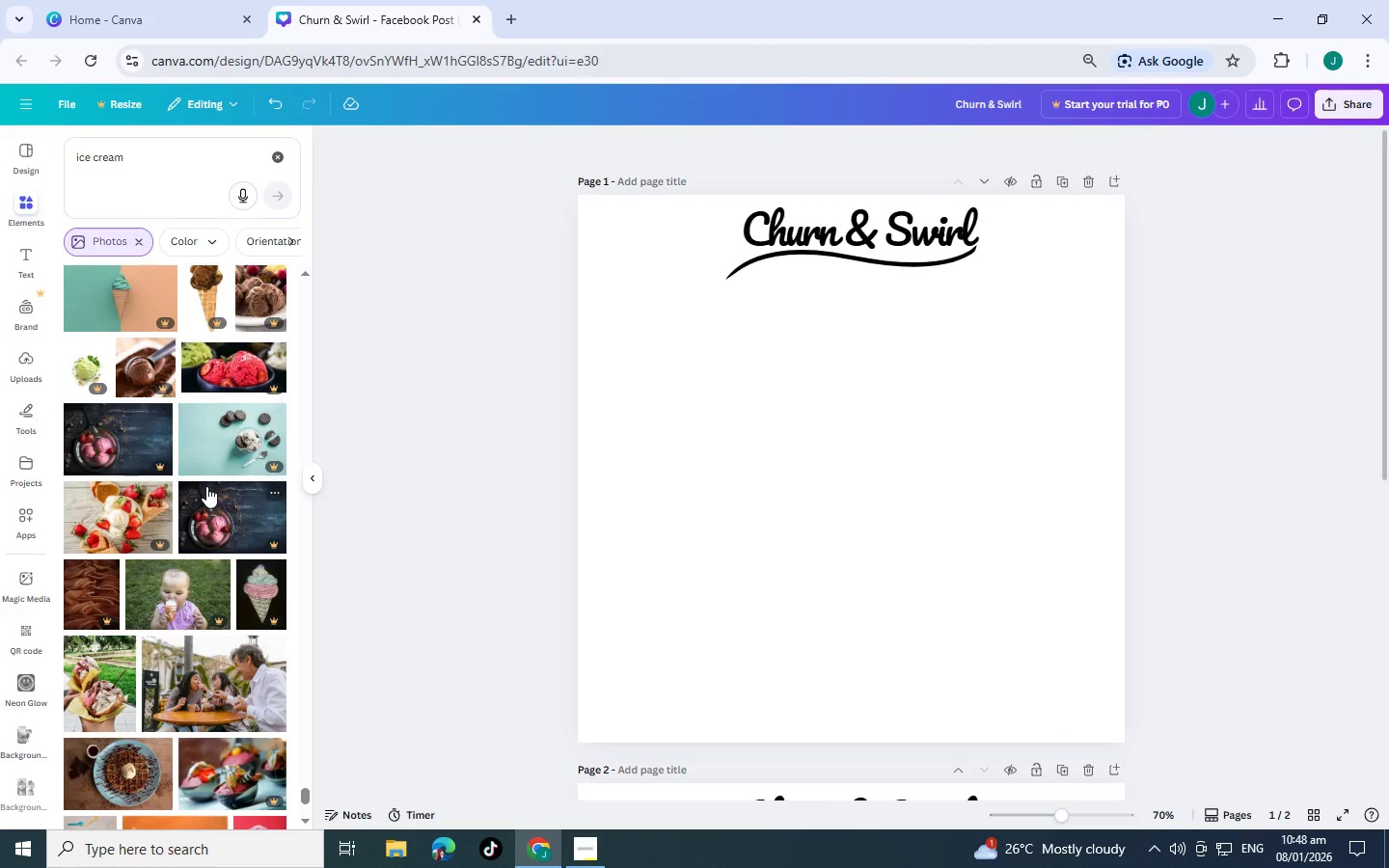 
scroll: coordinate [206, 479], scroll_direction: down, amount: 2.0
 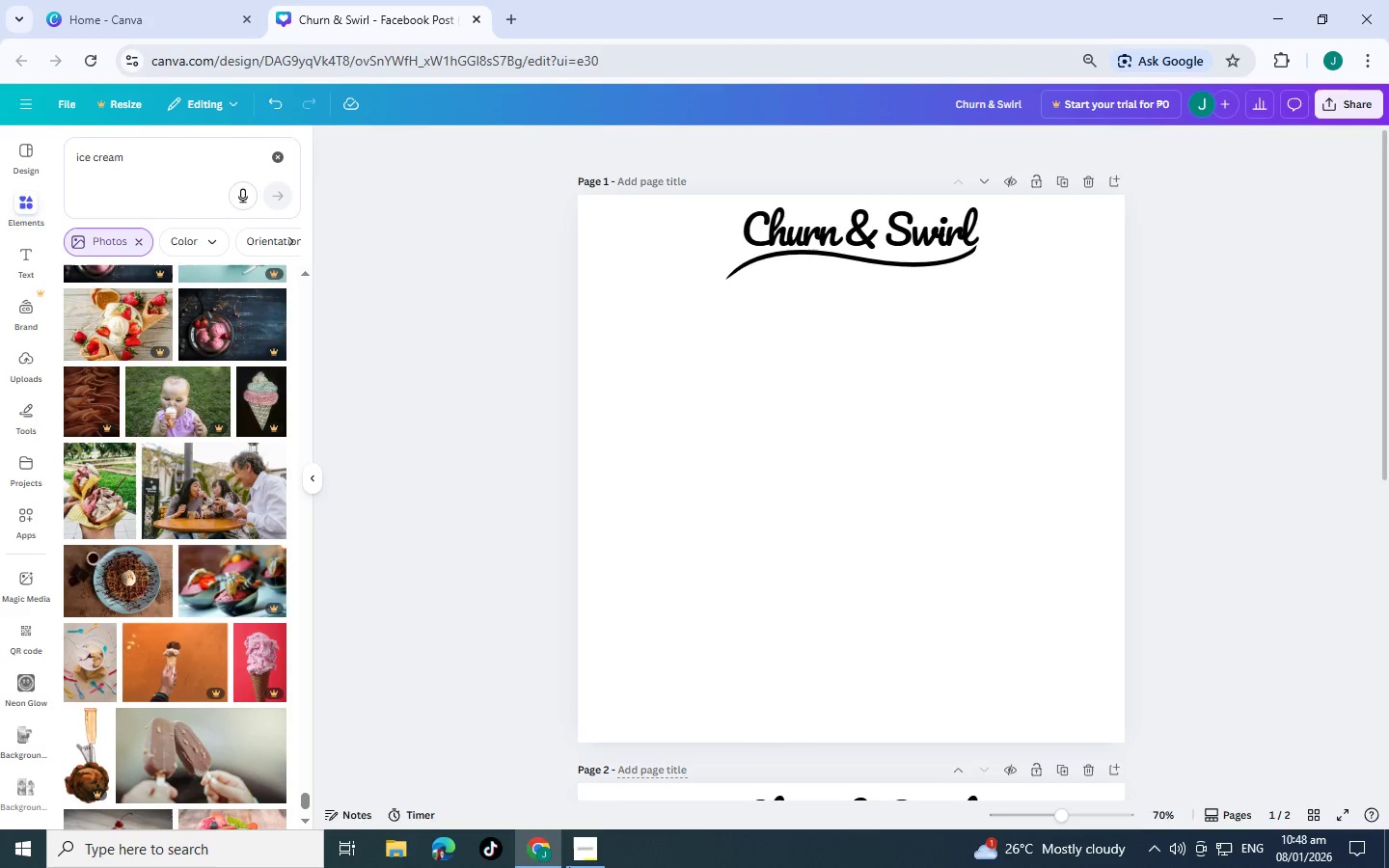 
left_click([572, 865])